 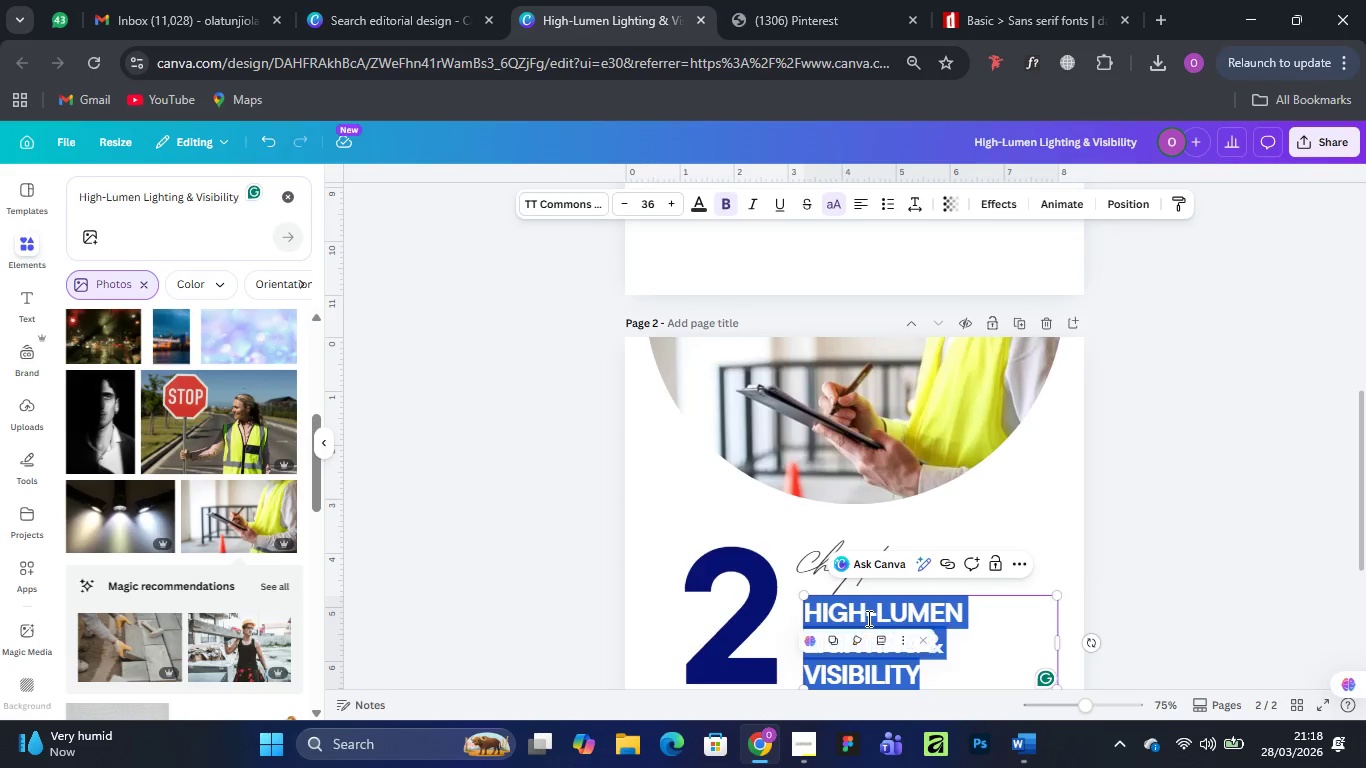 
key(Control+V)
 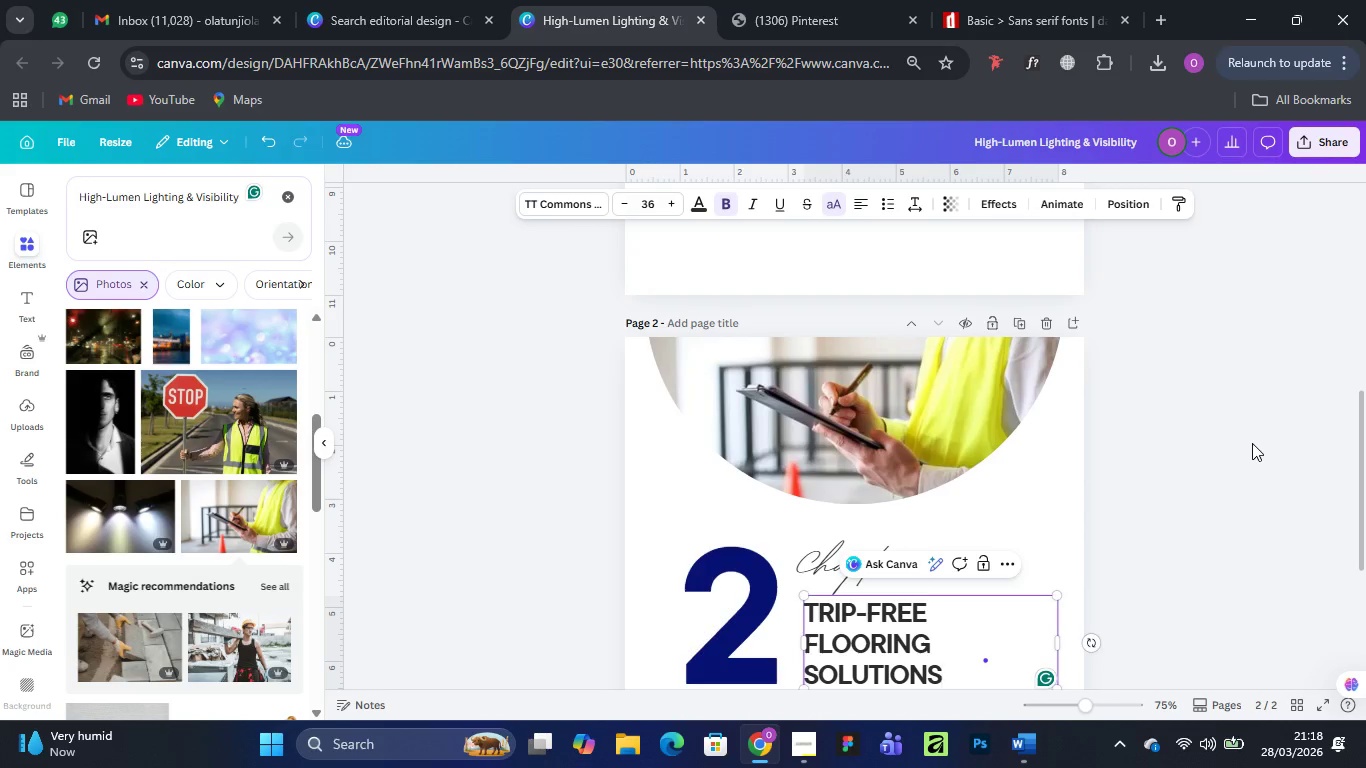 
left_click([1252, 443])
 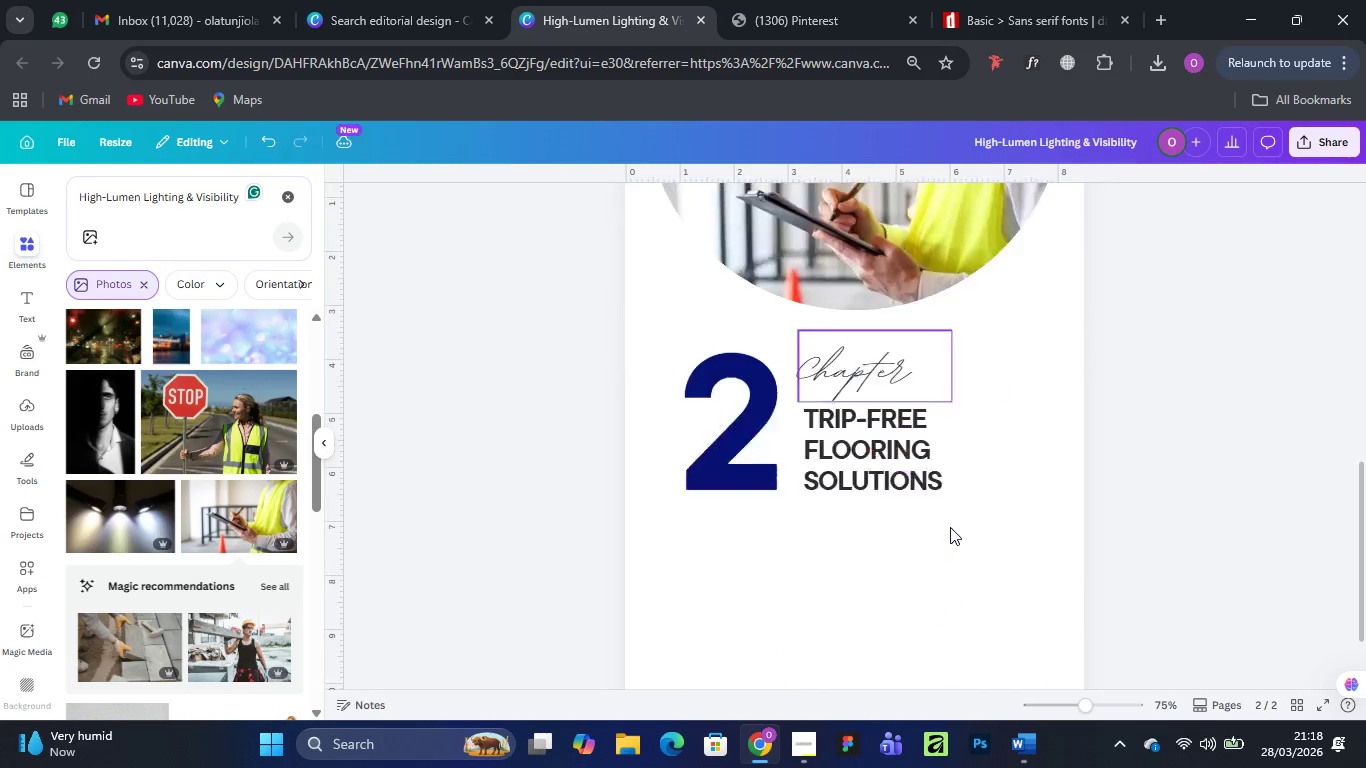 
scroll: coordinate [950, 527], scroll_direction: down, amount: 4.0
 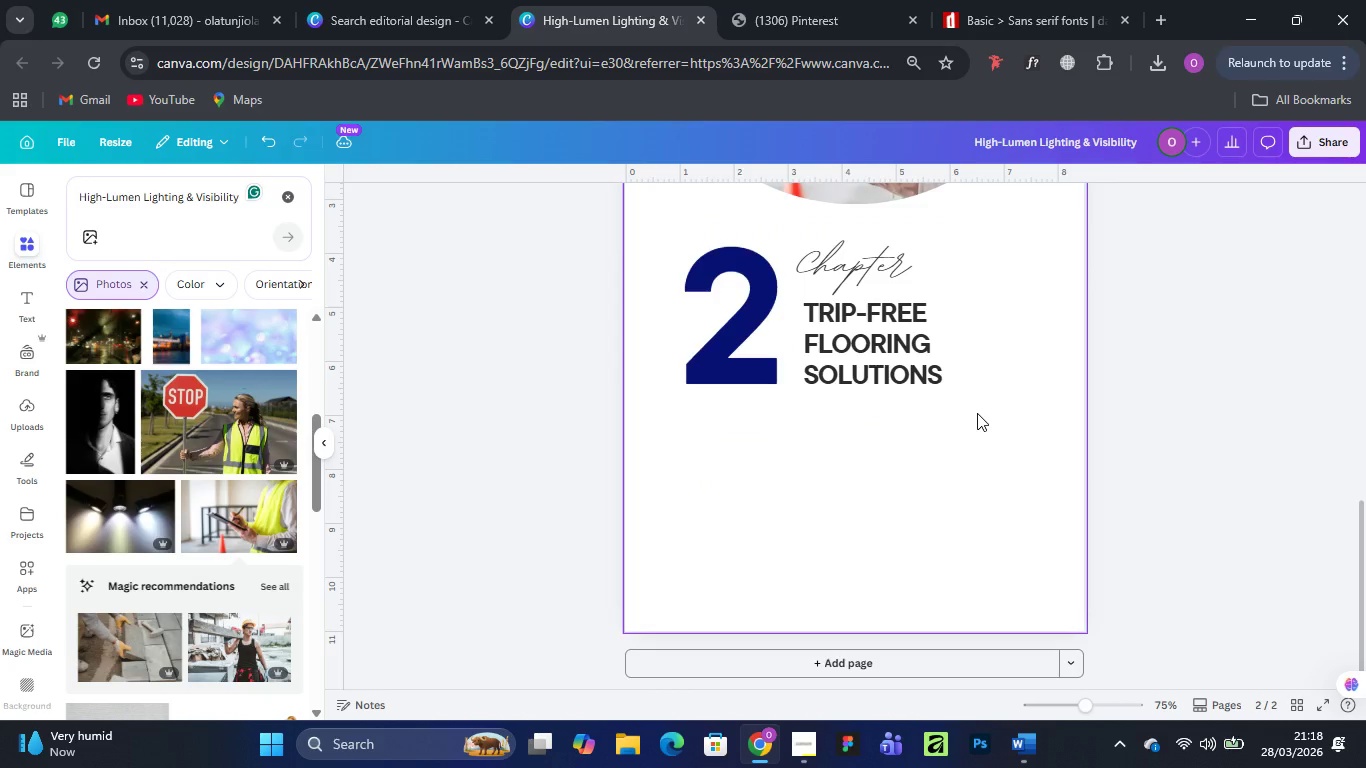 
wait(9.37)
 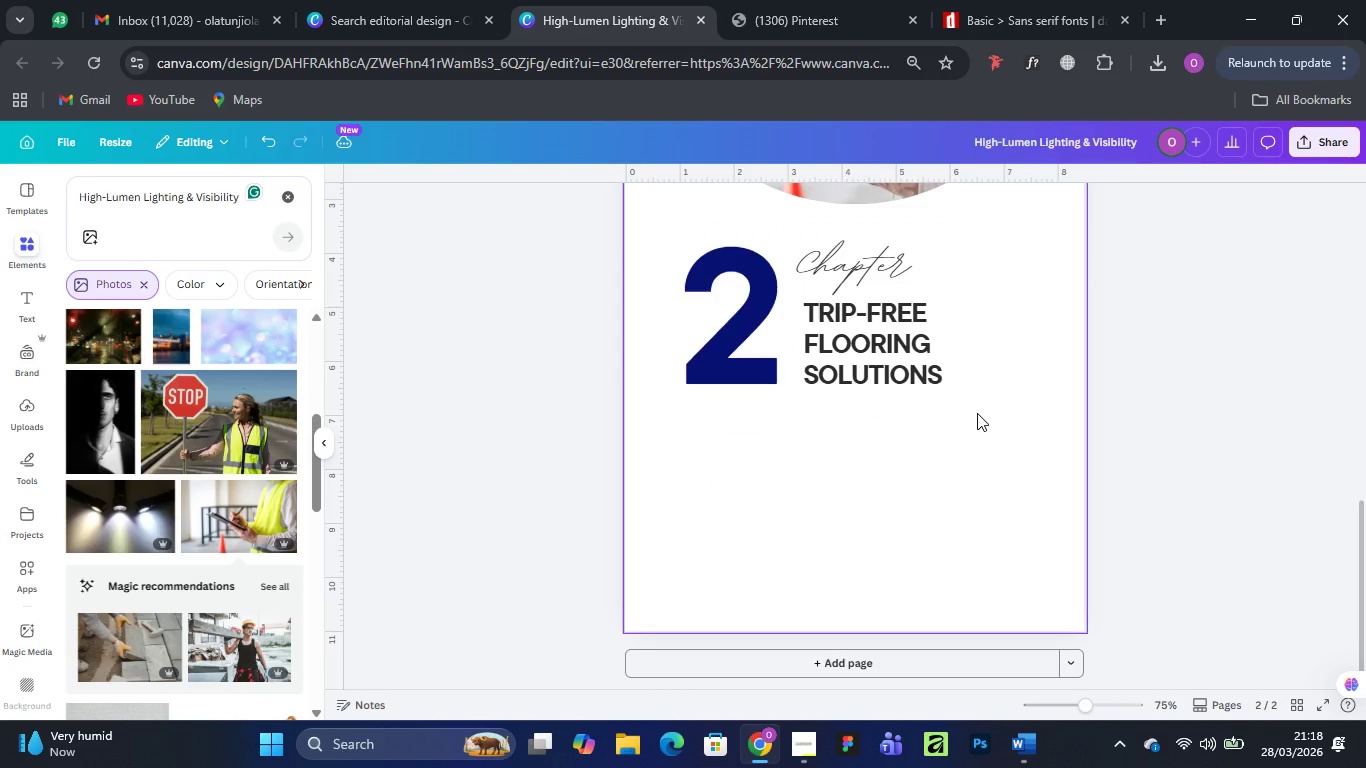 
scroll: coordinate [922, 443], scroll_direction: up, amount: 4.0
 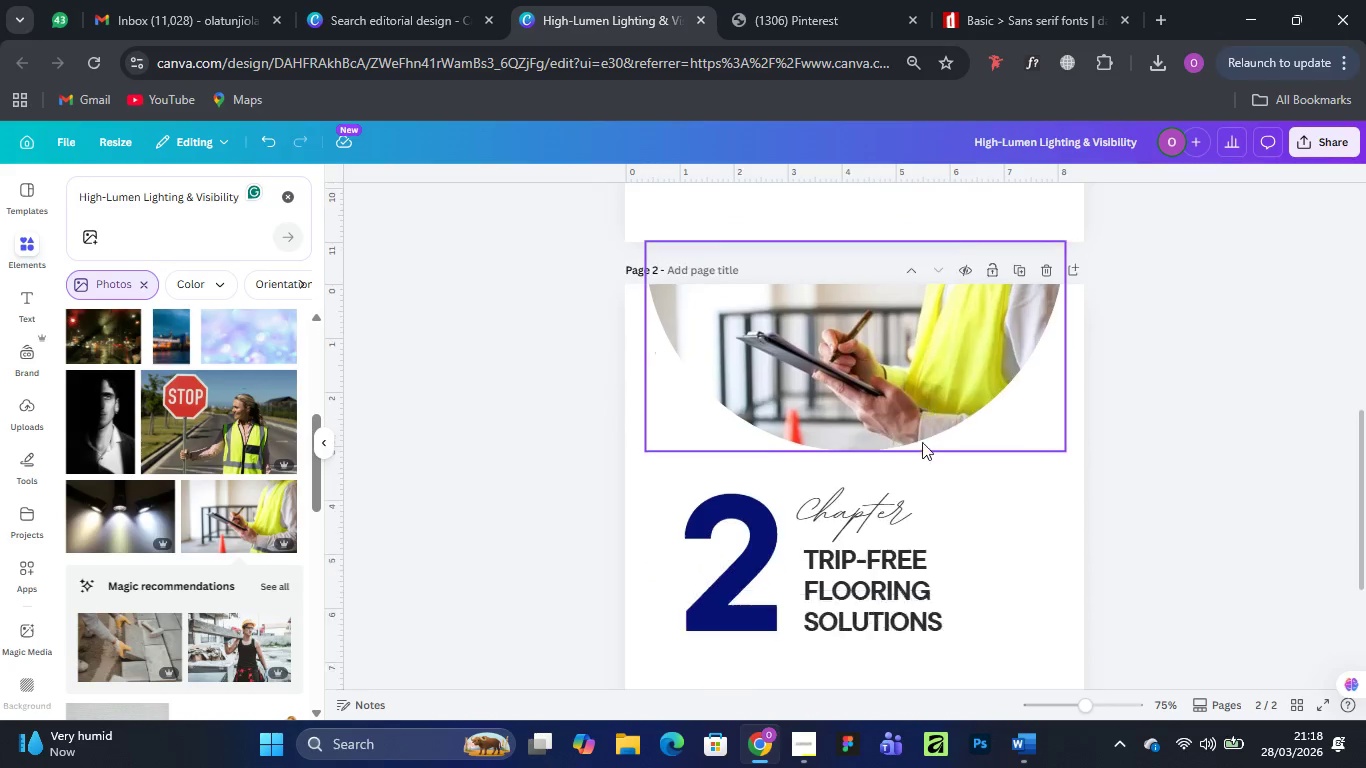 
scroll: coordinate [922, 442], scroll_direction: down, amount: 3.0
 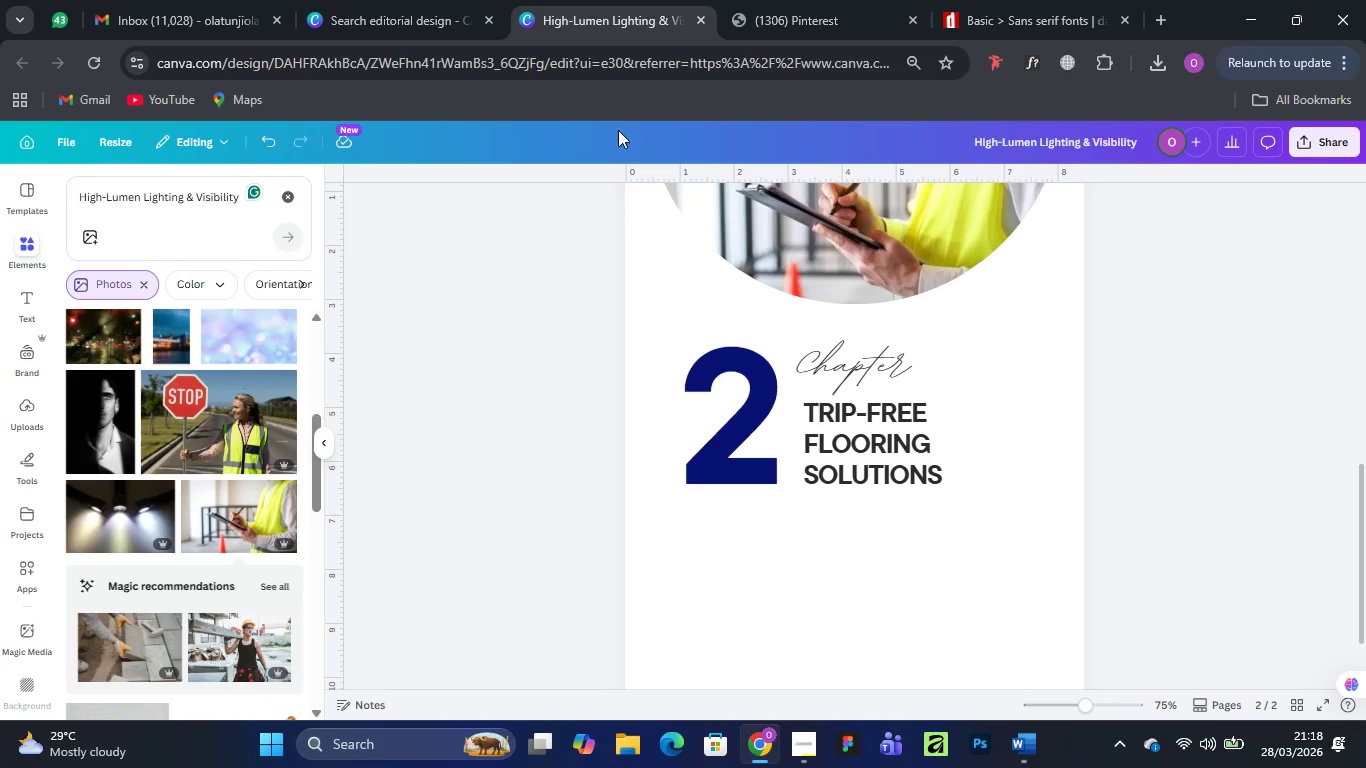 
wait(5.69)
 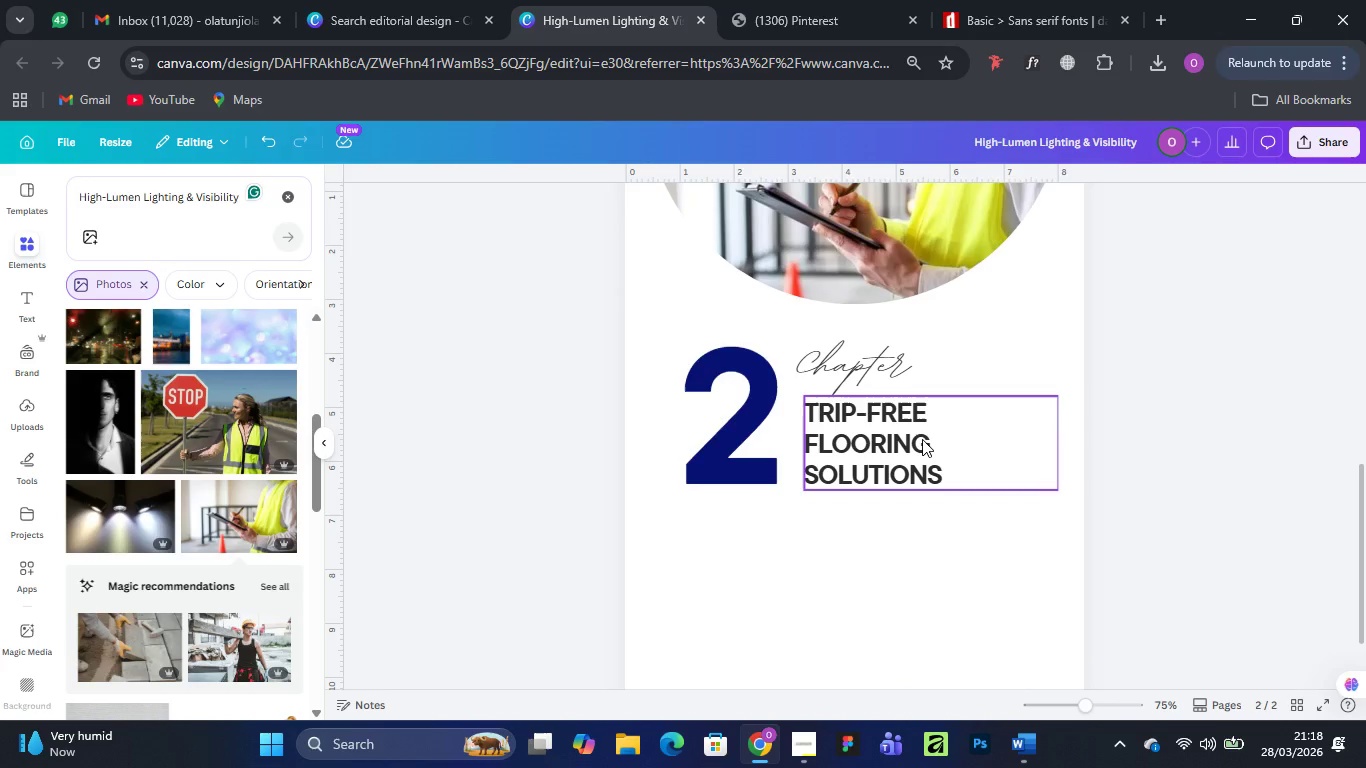 
scroll: coordinate [897, 431], scroll_direction: up, amount: 4.0
 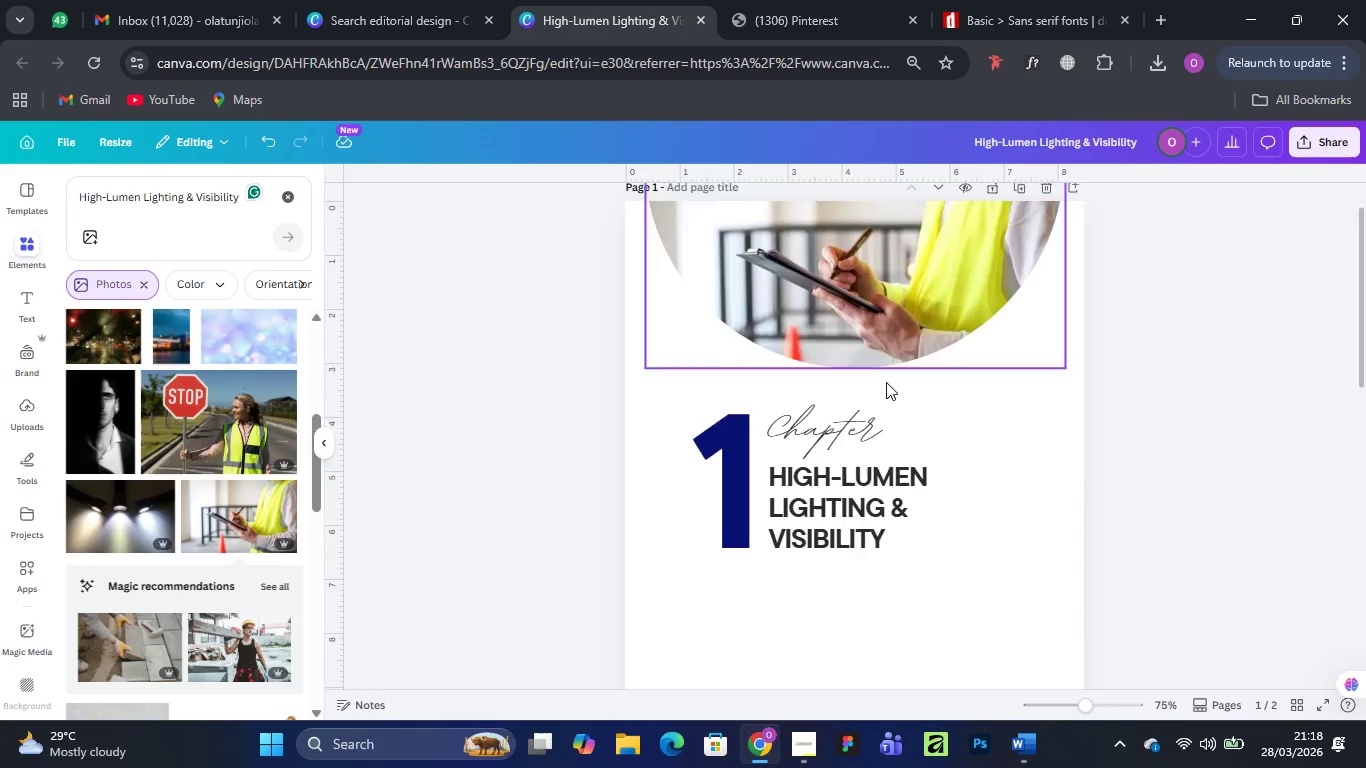 
scroll: coordinate [886, 382], scroll_direction: down, amount: 2.0
 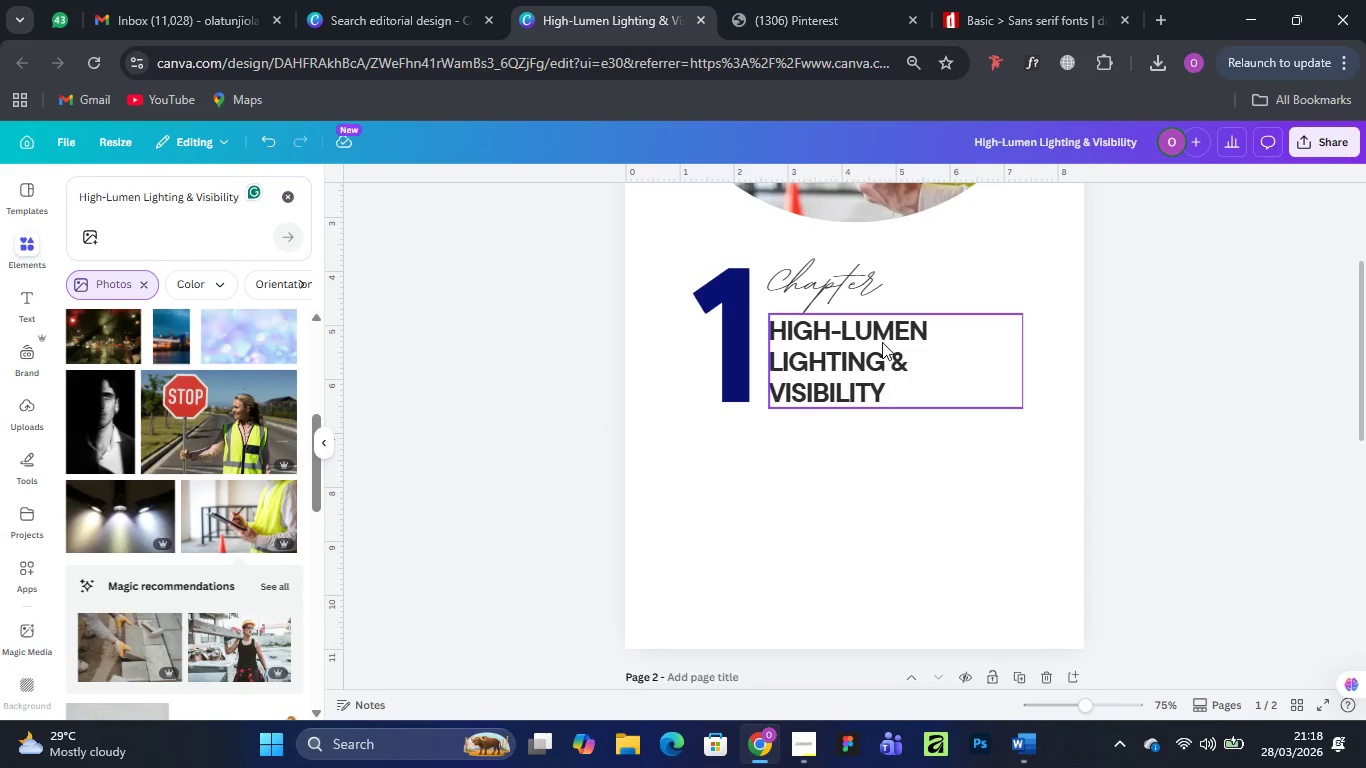 
wait(8.52)
 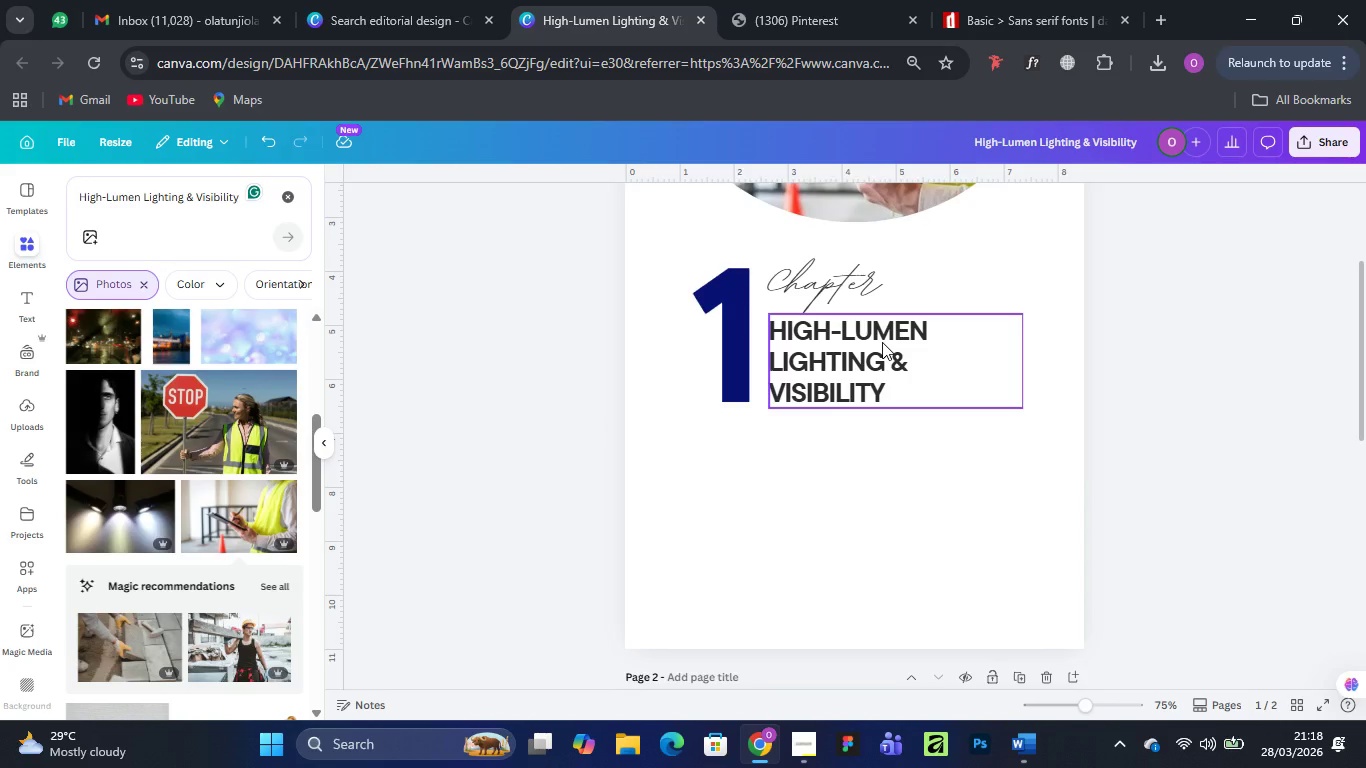 
scroll: coordinate [762, 470], scroll_direction: down, amount: 11.0
 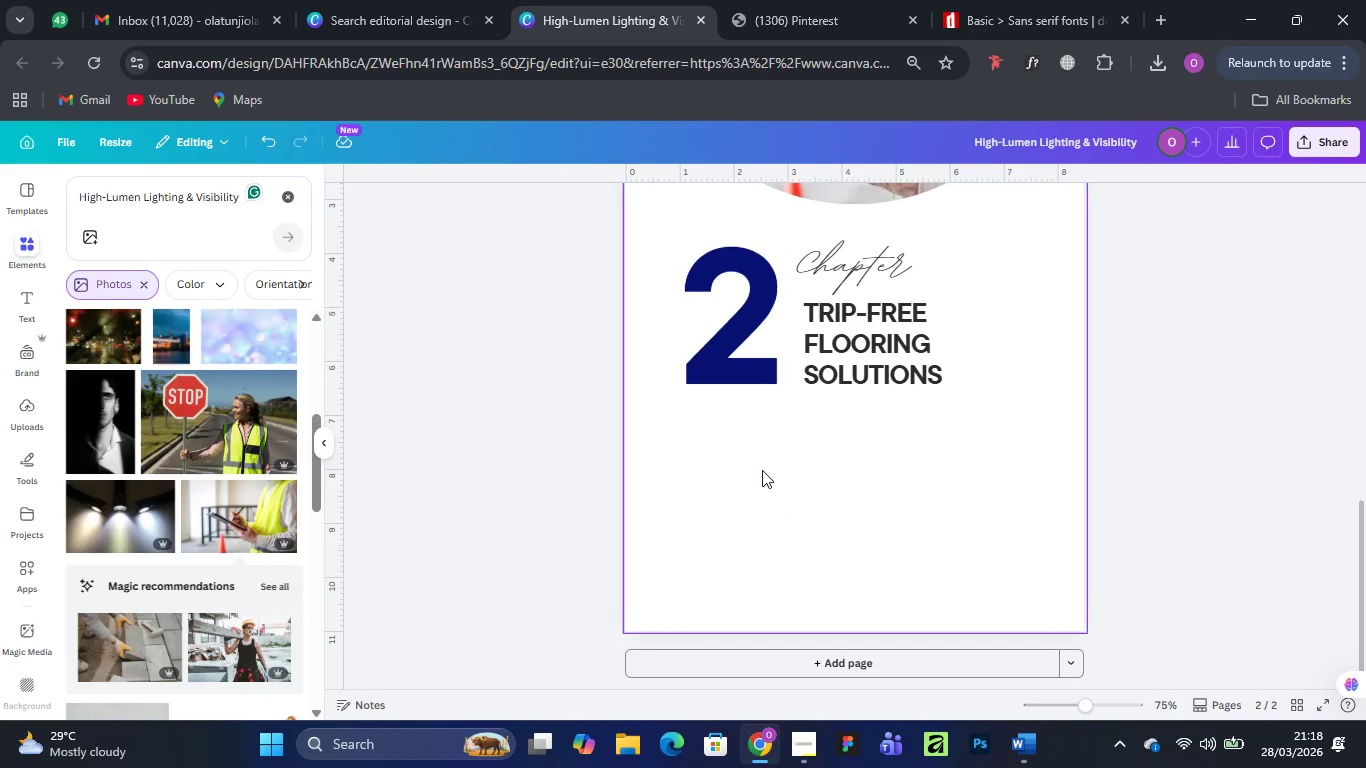 
scroll: coordinate [762, 469], scroll_direction: none, amount: 0.0
 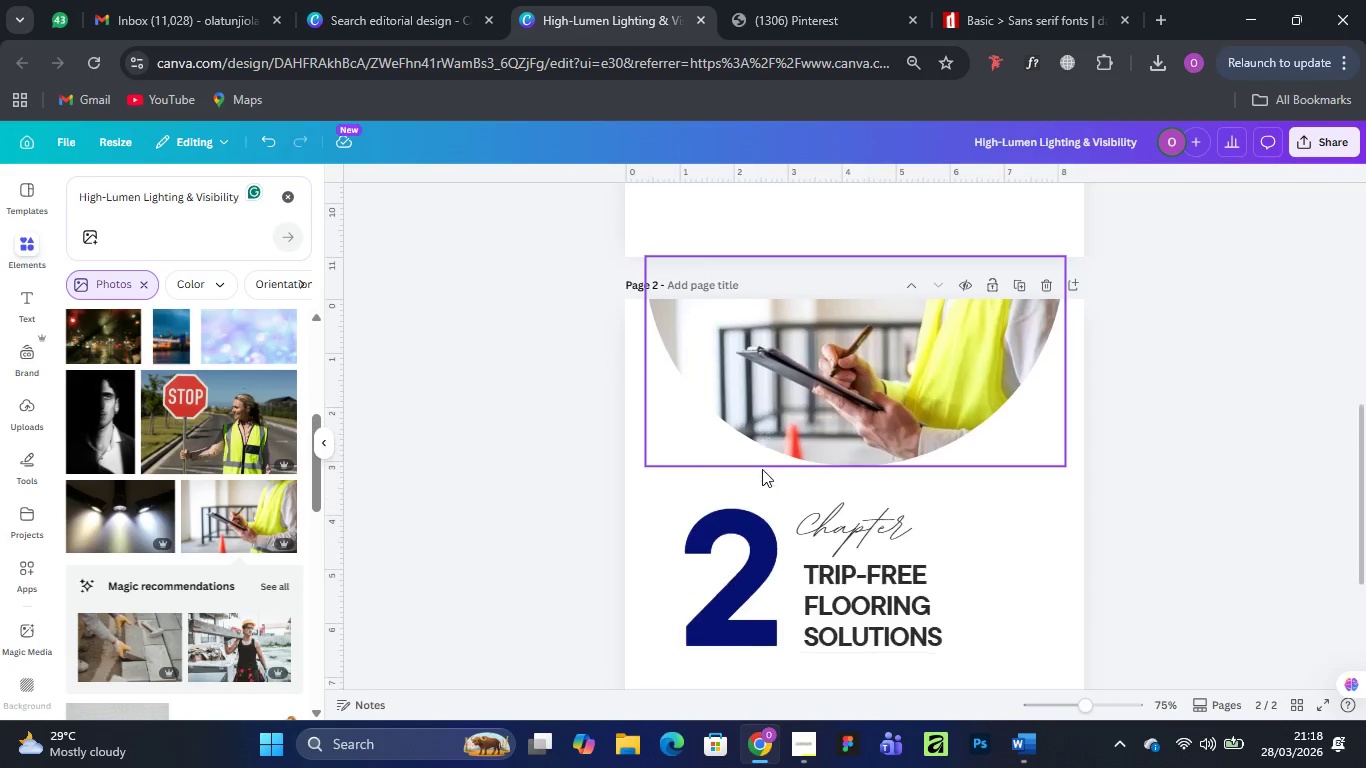 
scroll: coordinate [762, 469], scroll_direction: down, amount: 2.0
 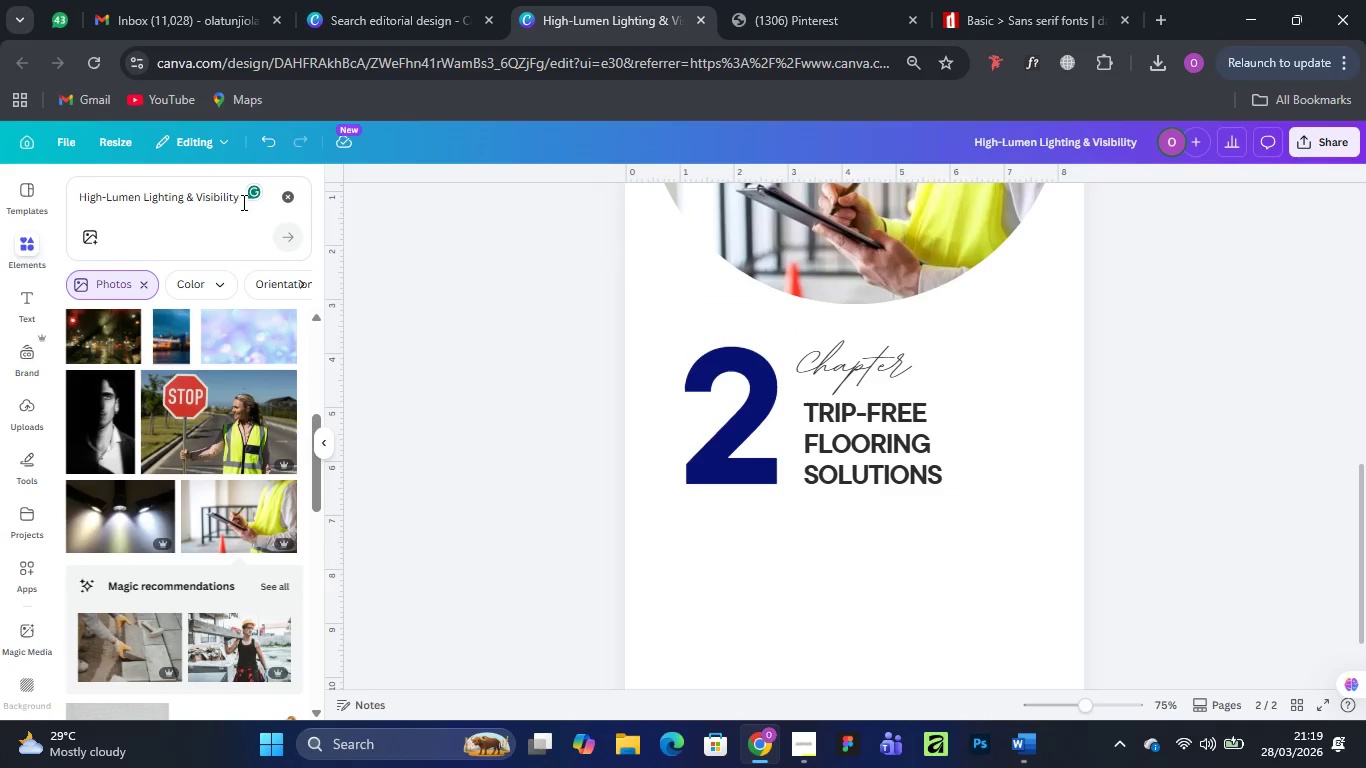 
mouse_move([253, 208])
 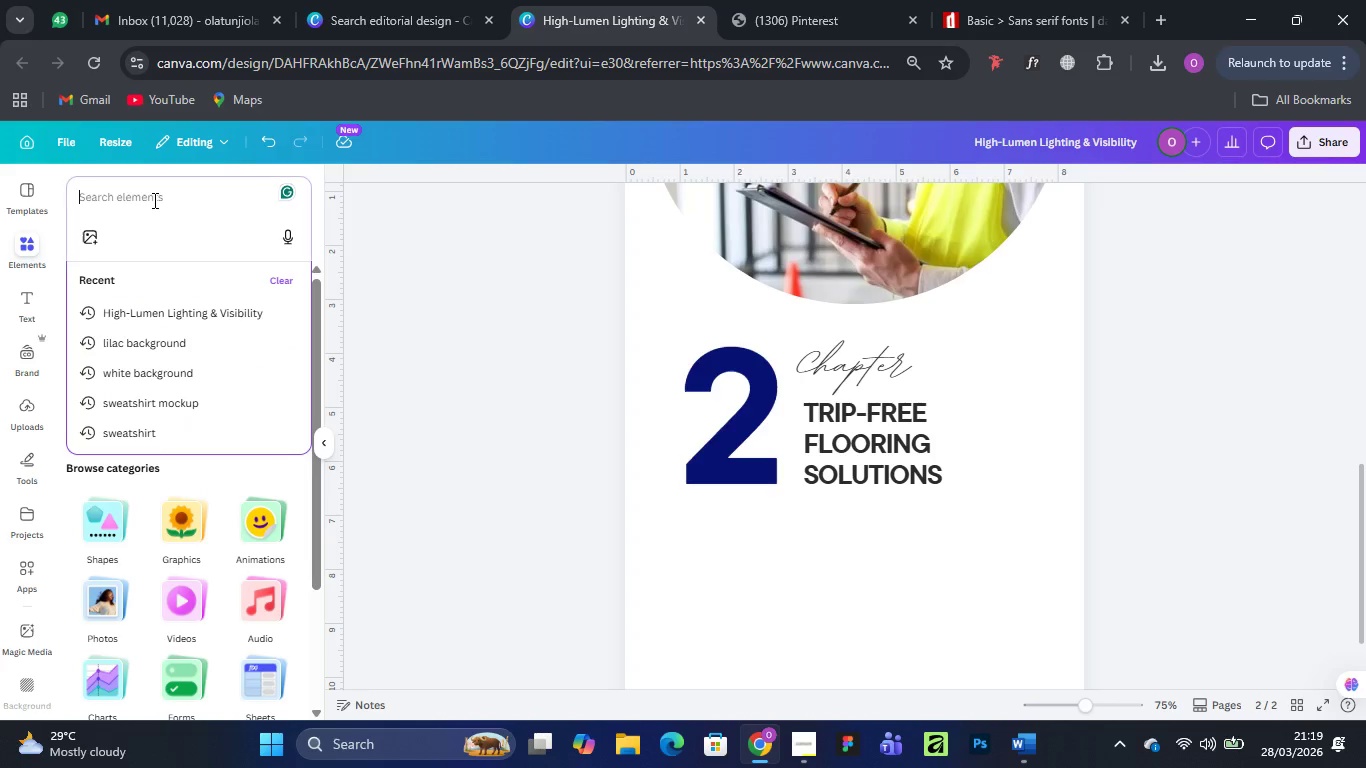 
left_click([153, 200])
 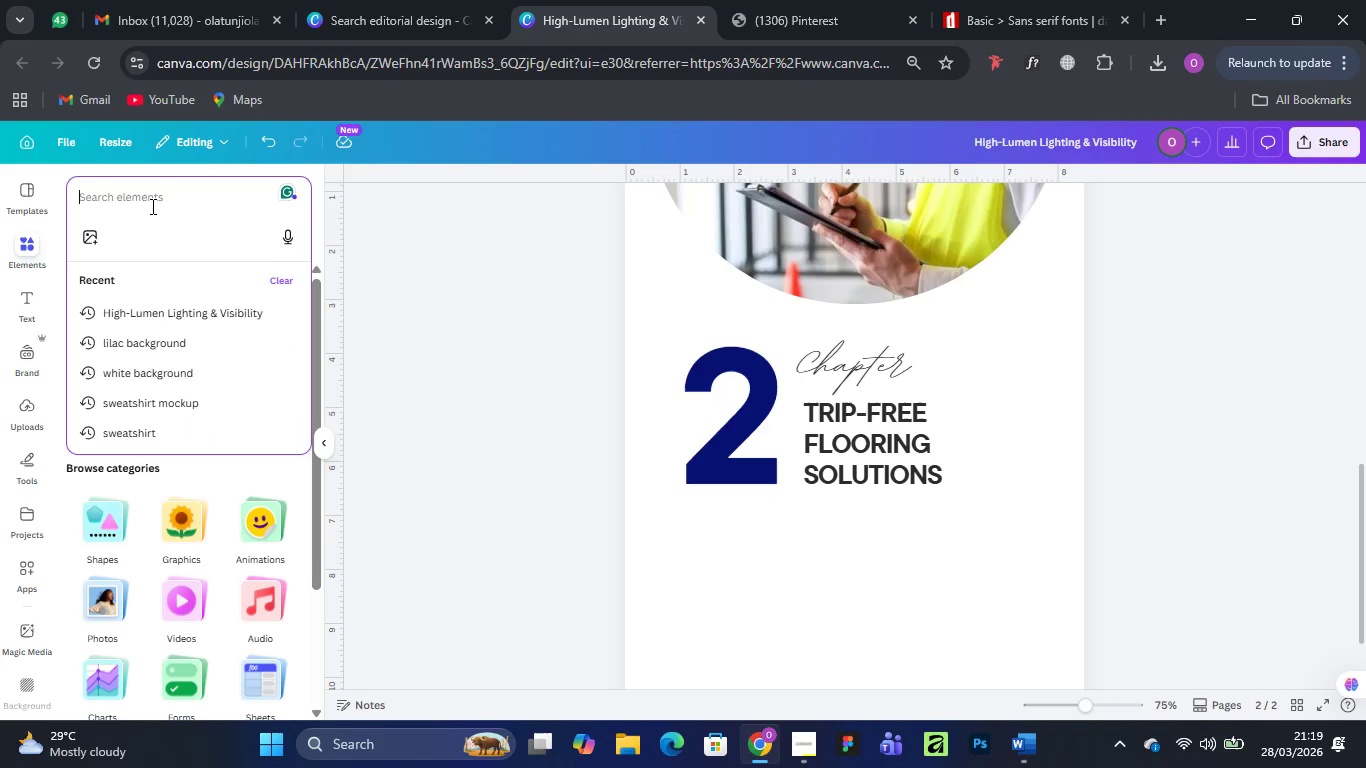 
key(Control+V)
 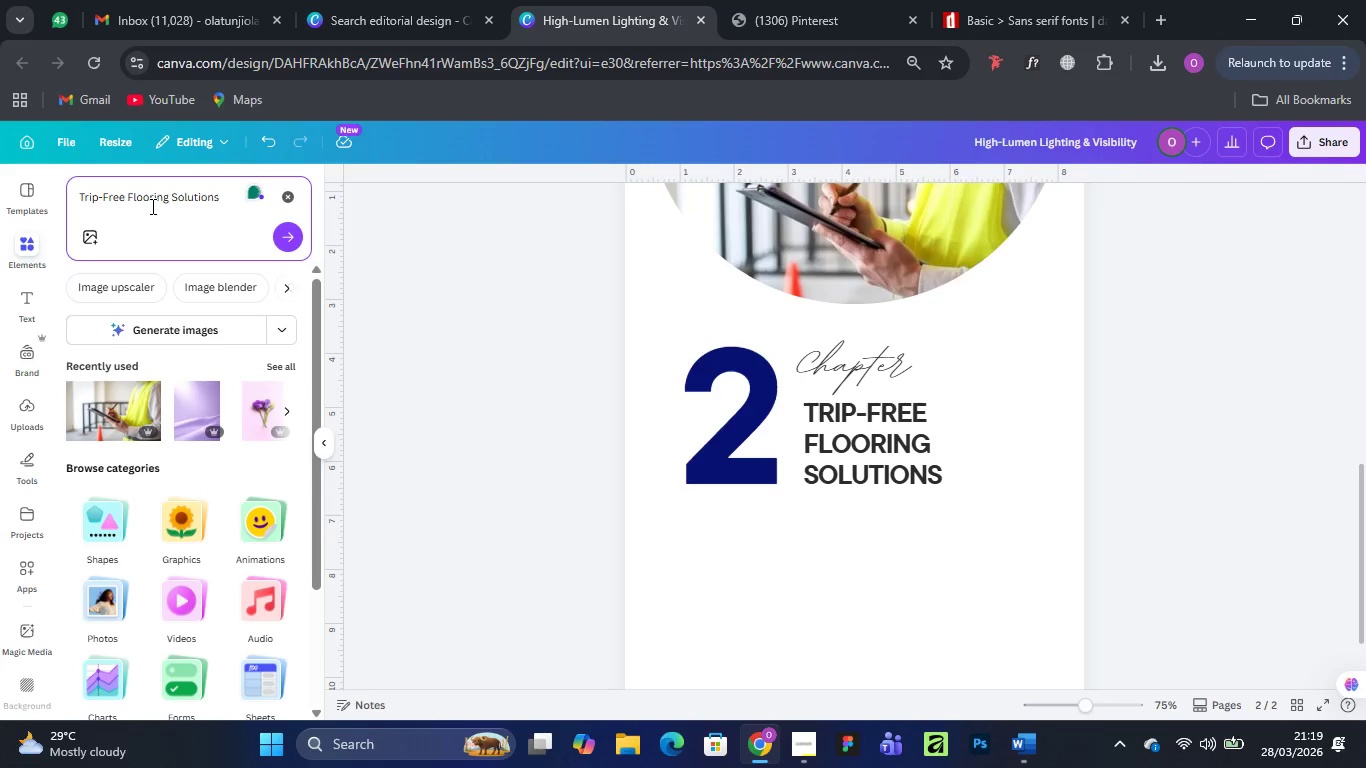 
key(Enter)
 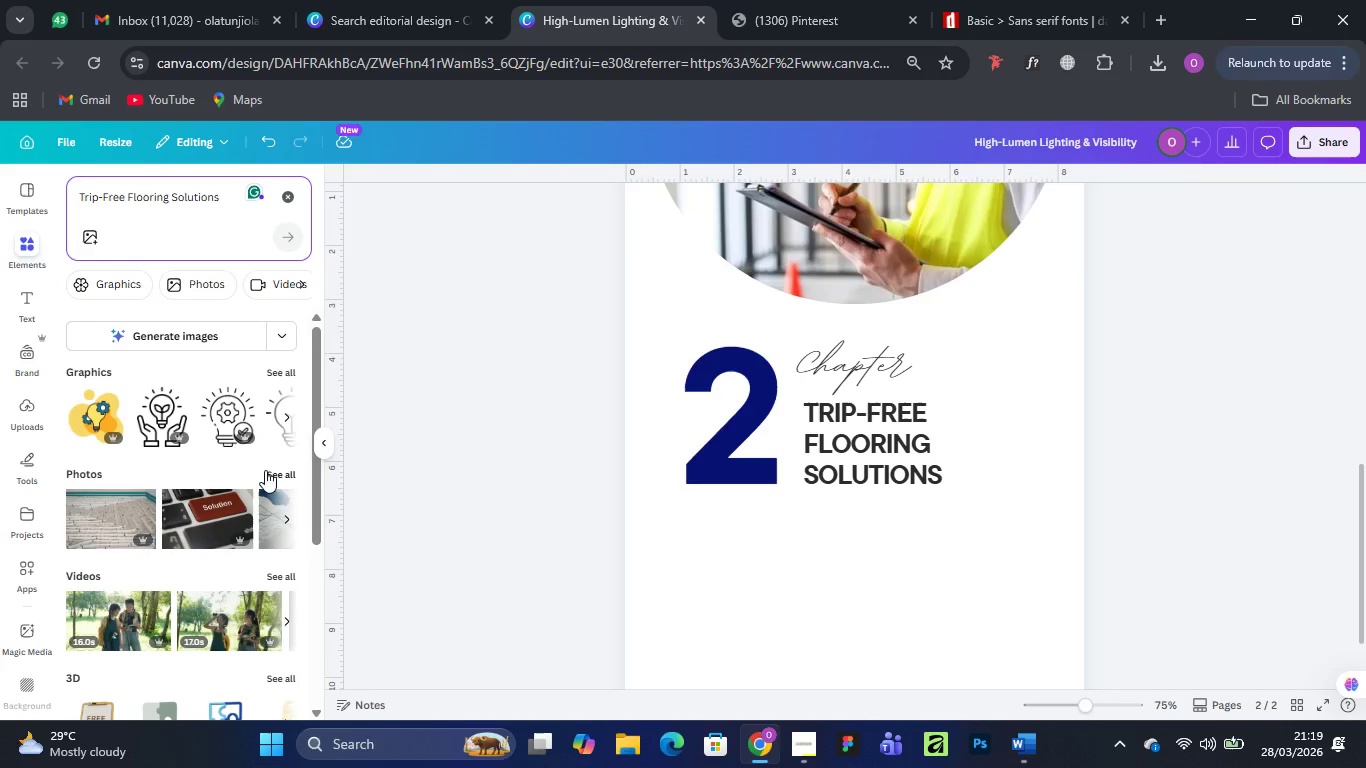 
wait(24.45)
 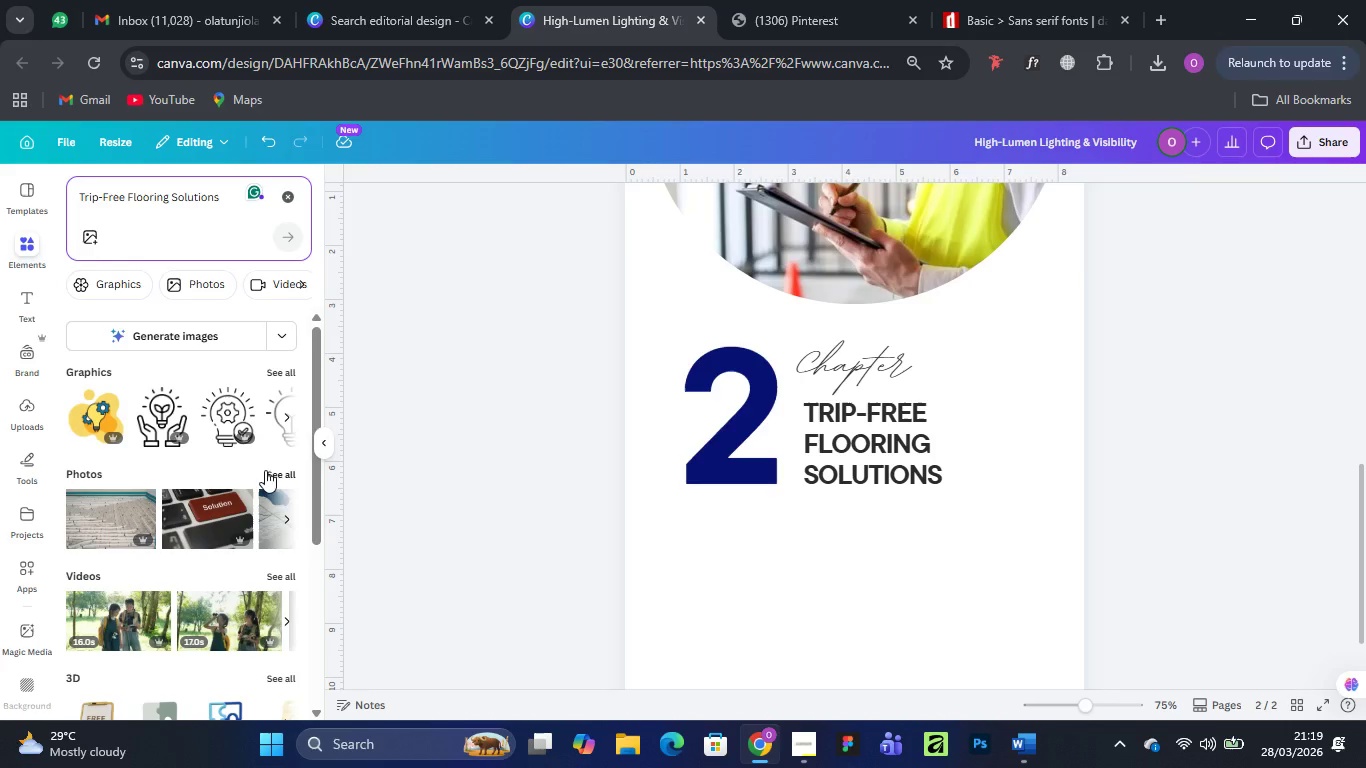 
left_click([278, 466])
 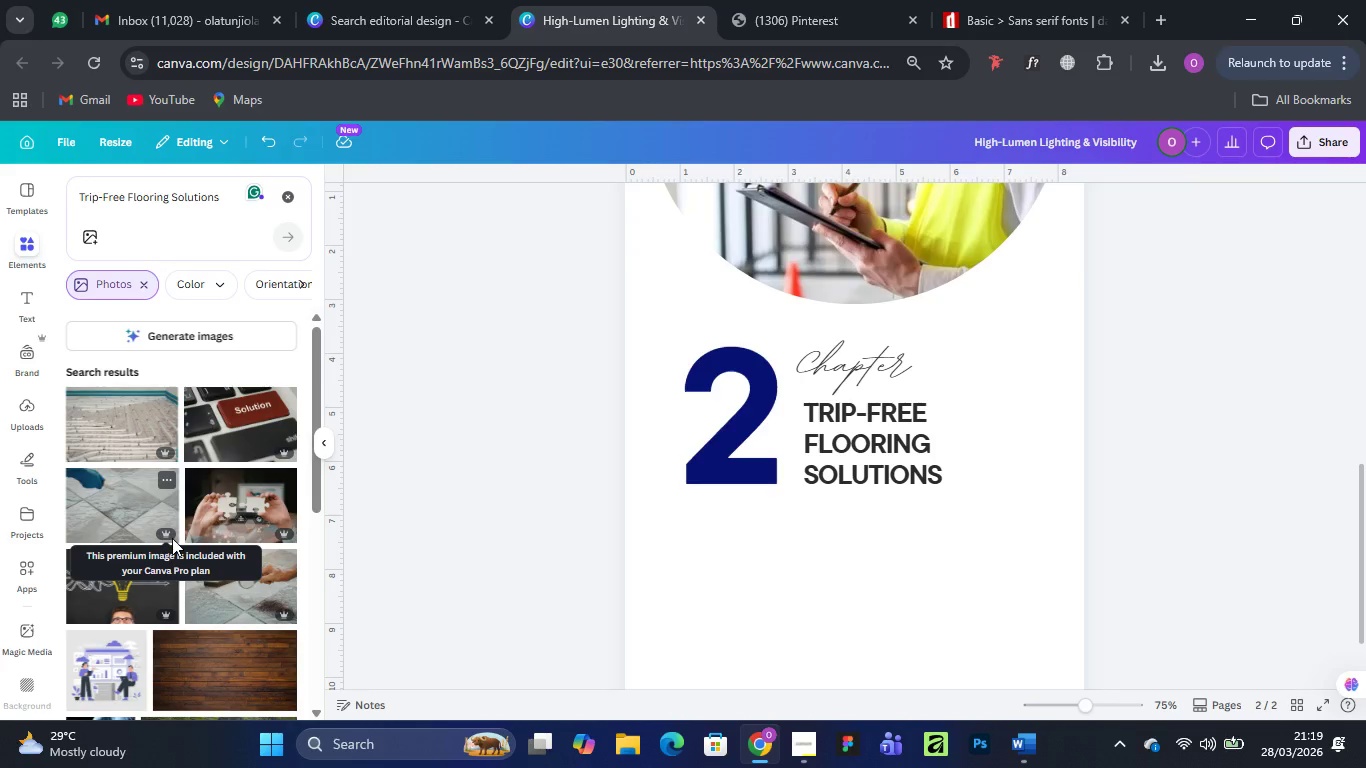 
scroll: coordinate [172, 537], scroll_direction: down, amount: 11.0
 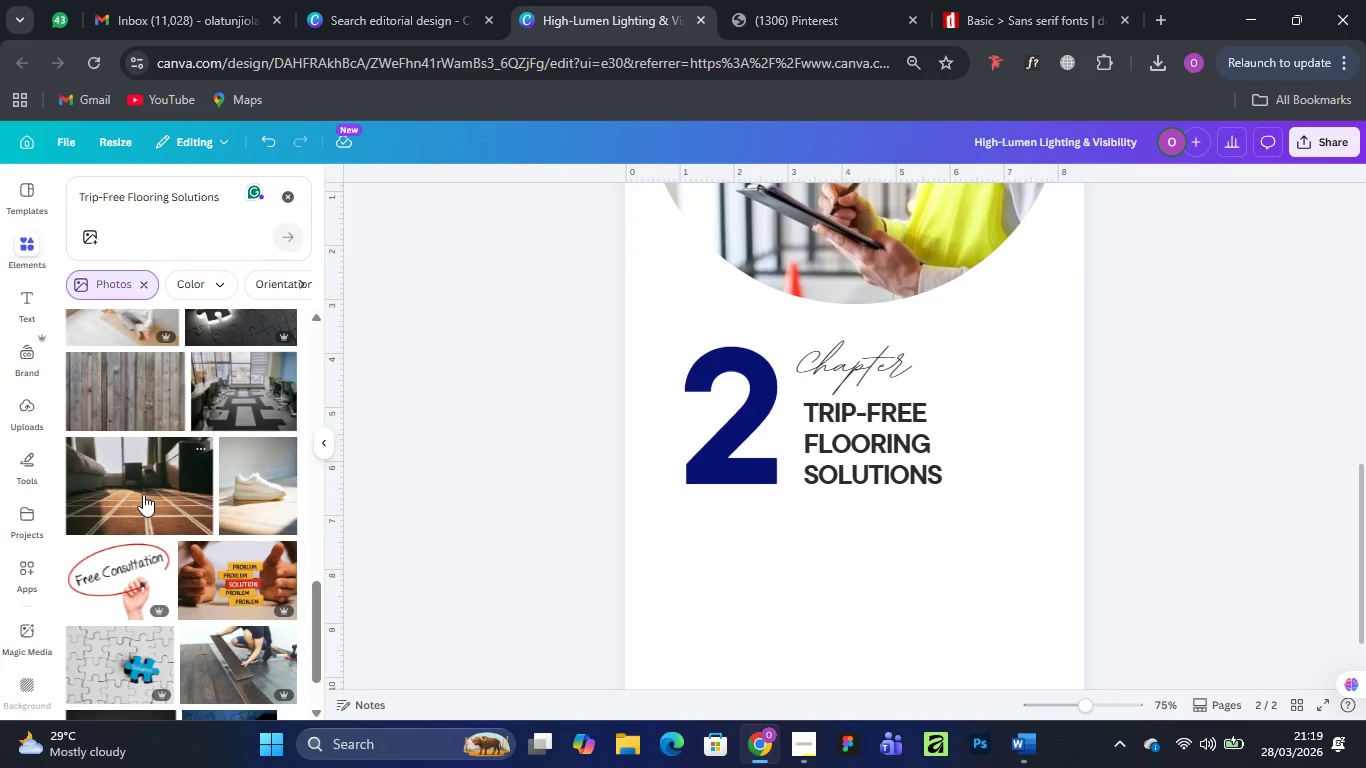 
scroll: coordinate [161, 487], scroll_direction: down, amount: 2.0
 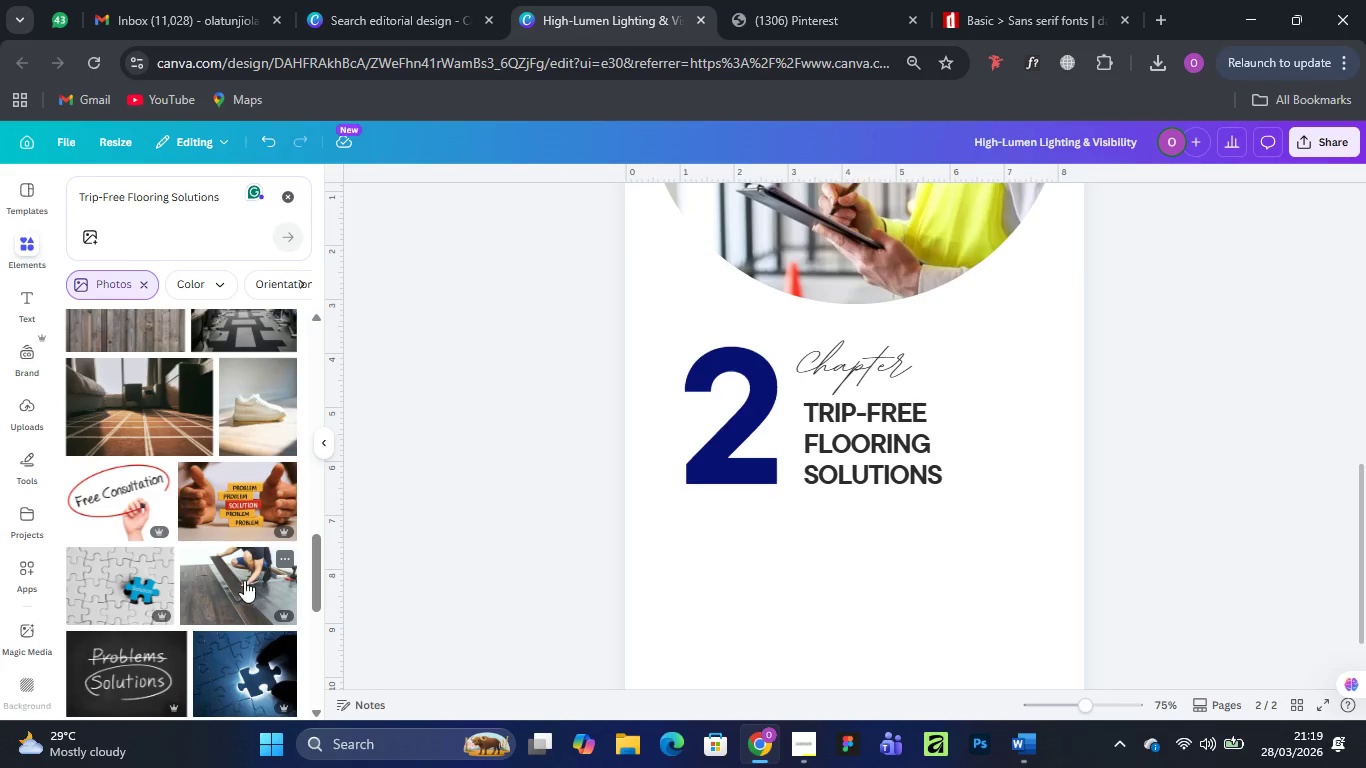 
left_click_drag(start_coordinate=[237, 582], to_coordinate=[836, 225])
 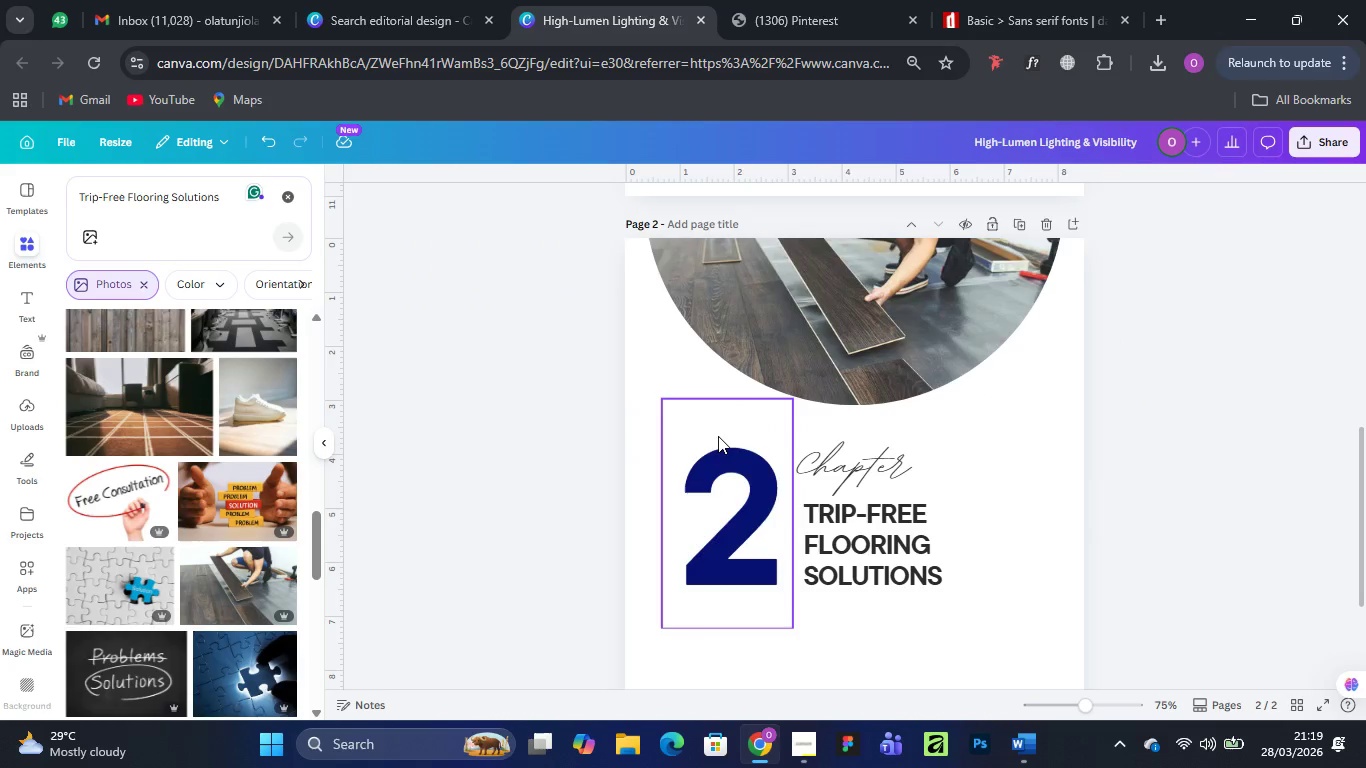 
scroll: coordinate [718, 436], scroll_direction: up, amount: 2.0
 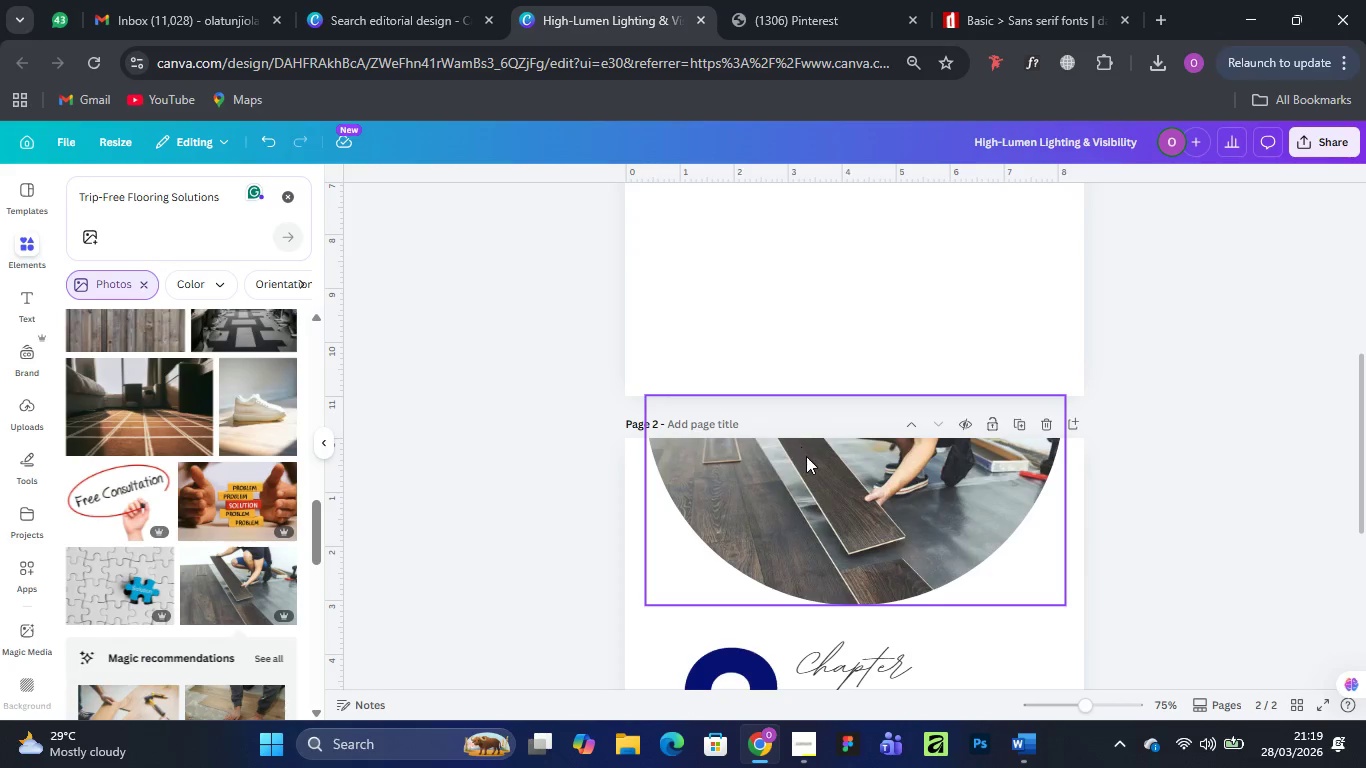 
scroll: coordinate [820, 484], scroll_direction: down, amount: 4.0
 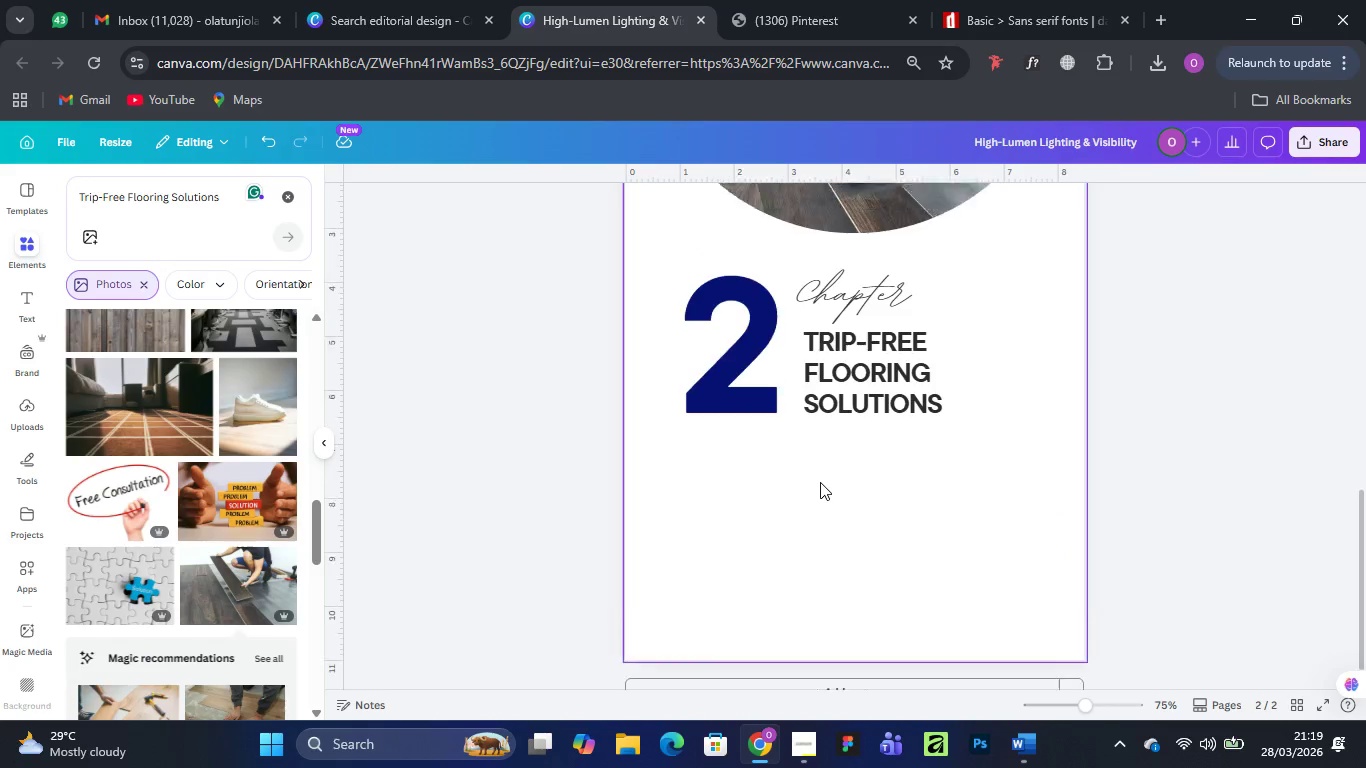 
scroll: coordinate [820, 482], scroll_direction: up, amount: 5.0
 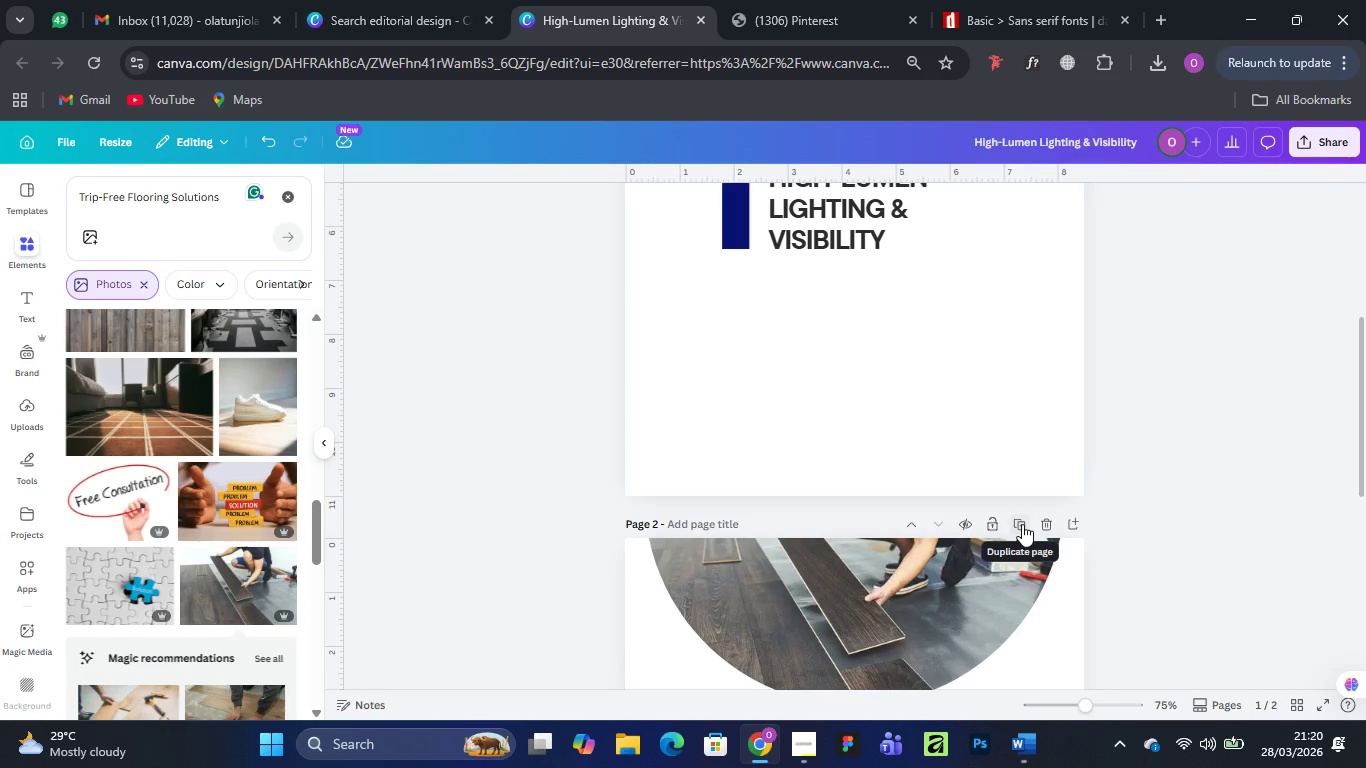 
left_click([1022, 524])
 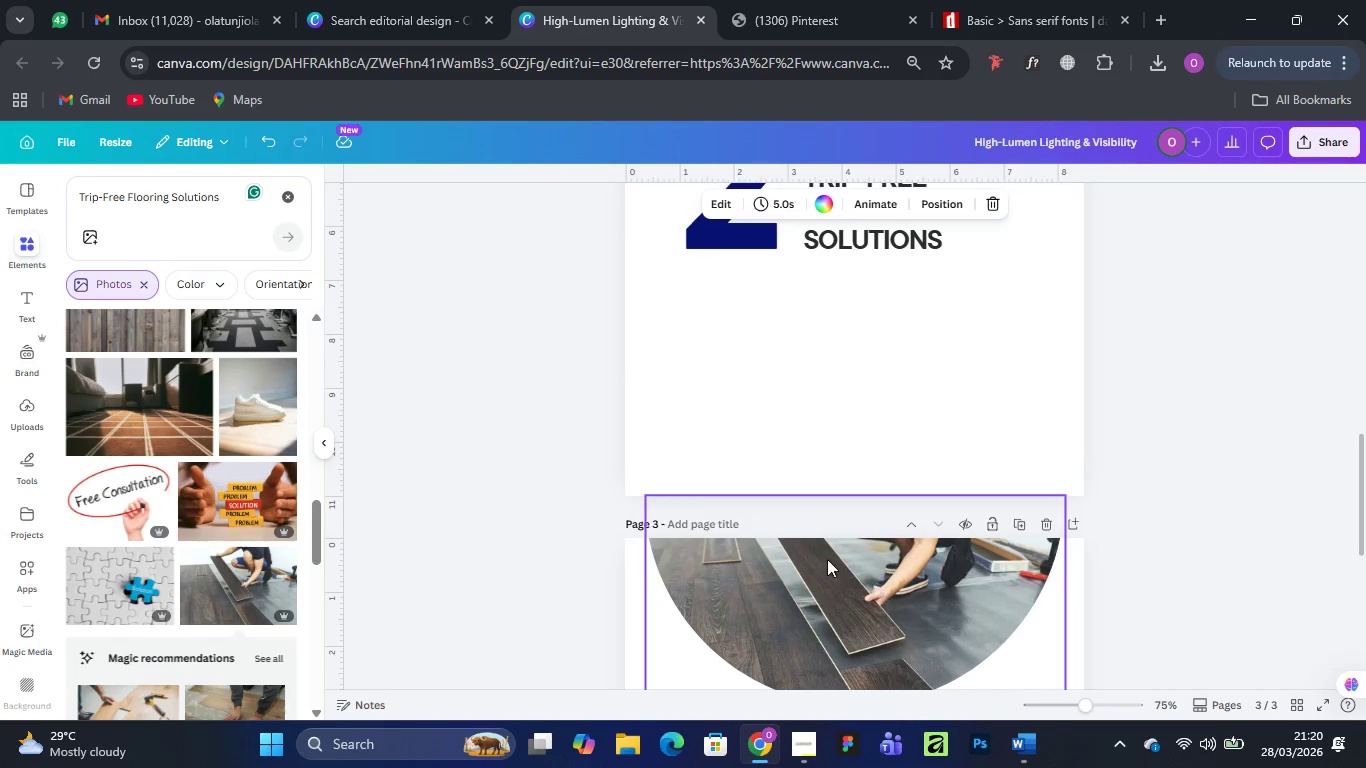 
scroll: coordinate [827, 555], scroll_direction: down, amount: 3.0
 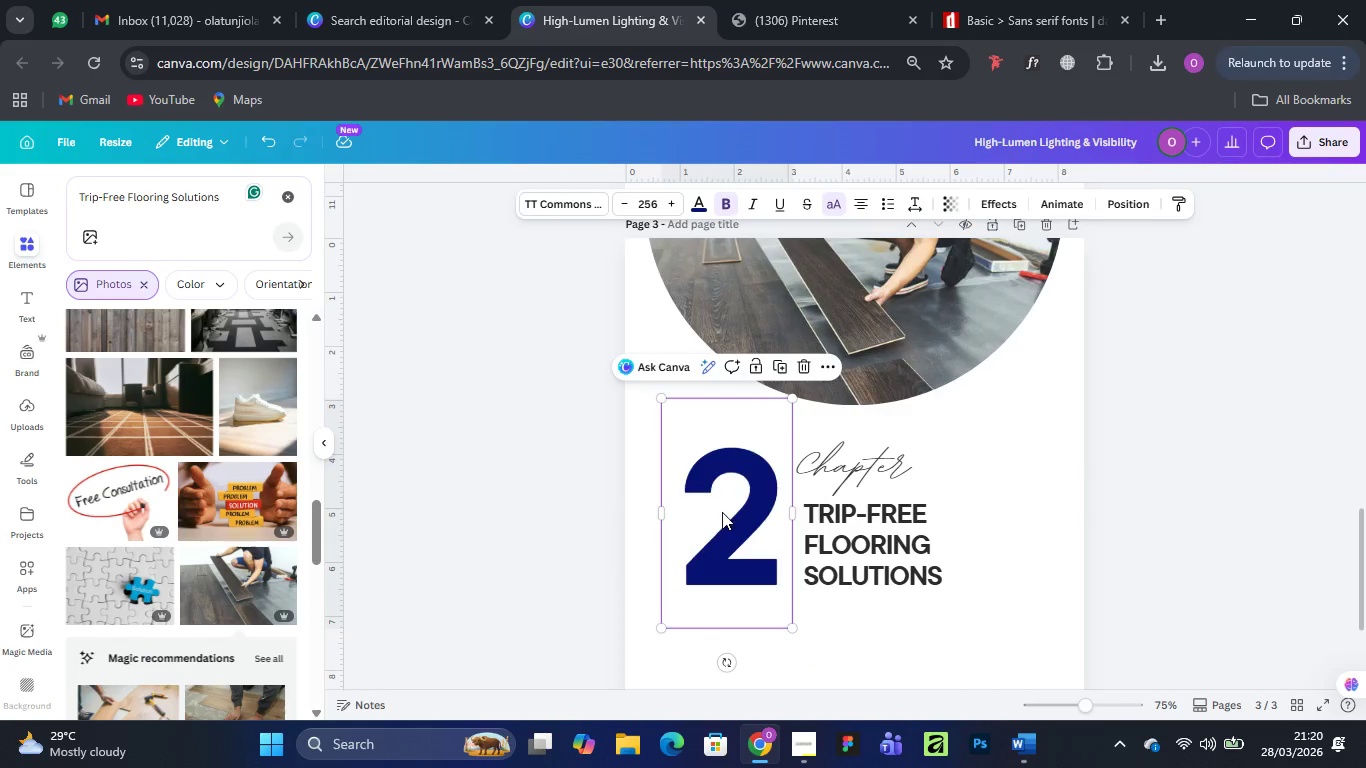 
double_click([722, 512])
 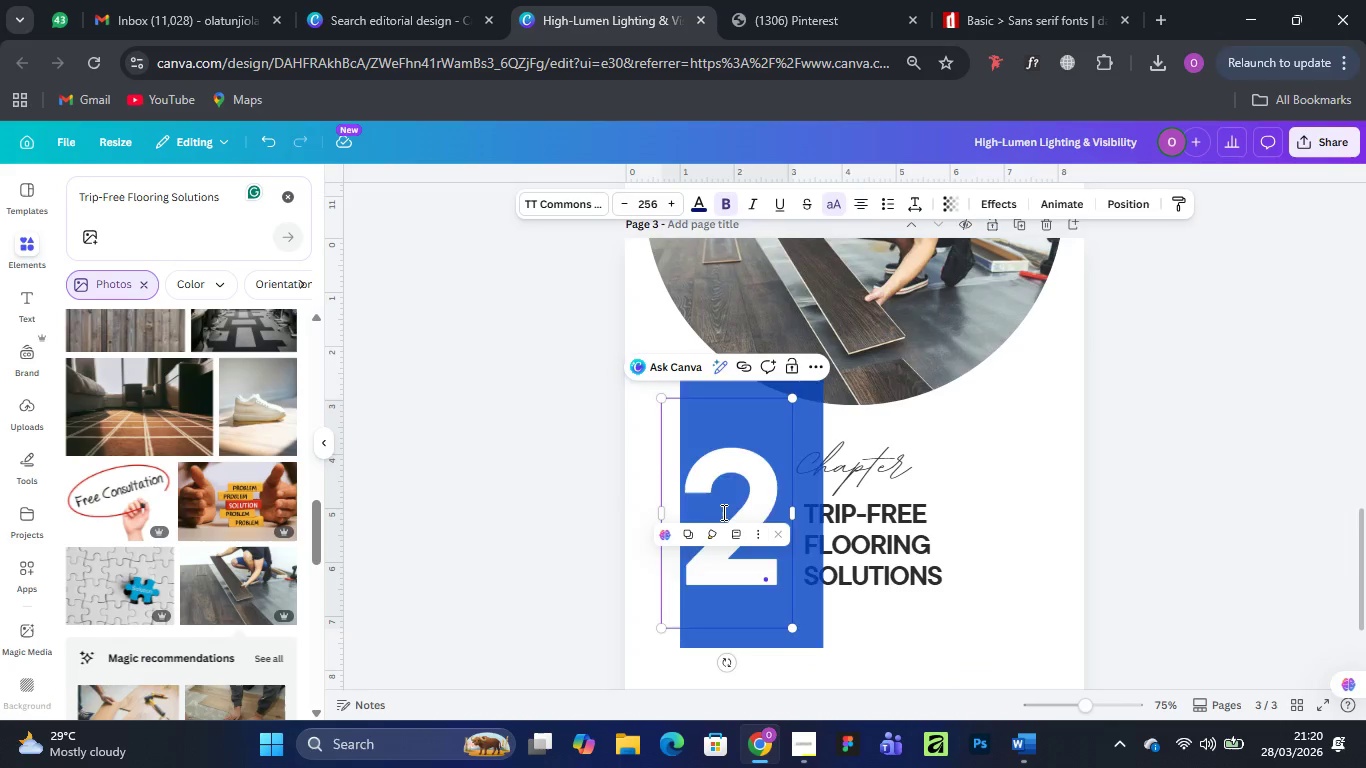 
key(3)
 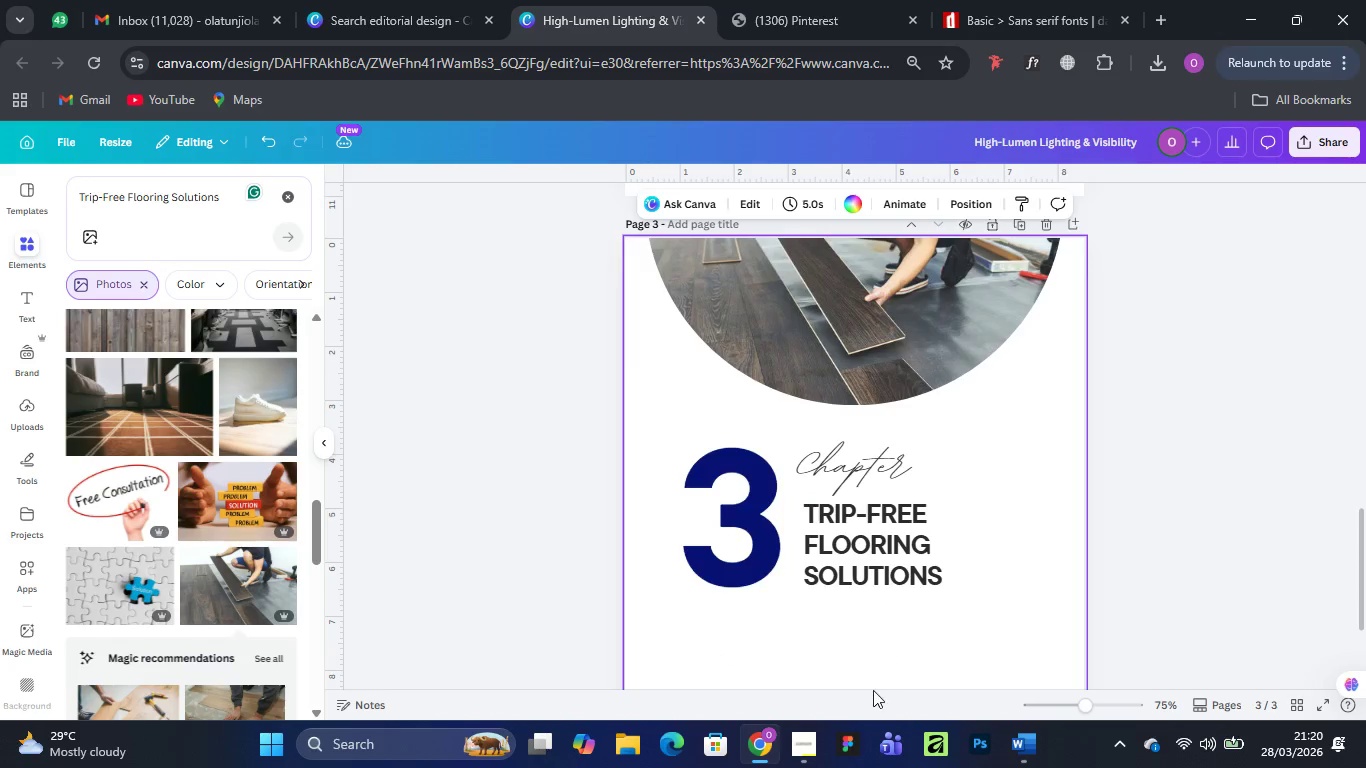 
wait(6.84)
 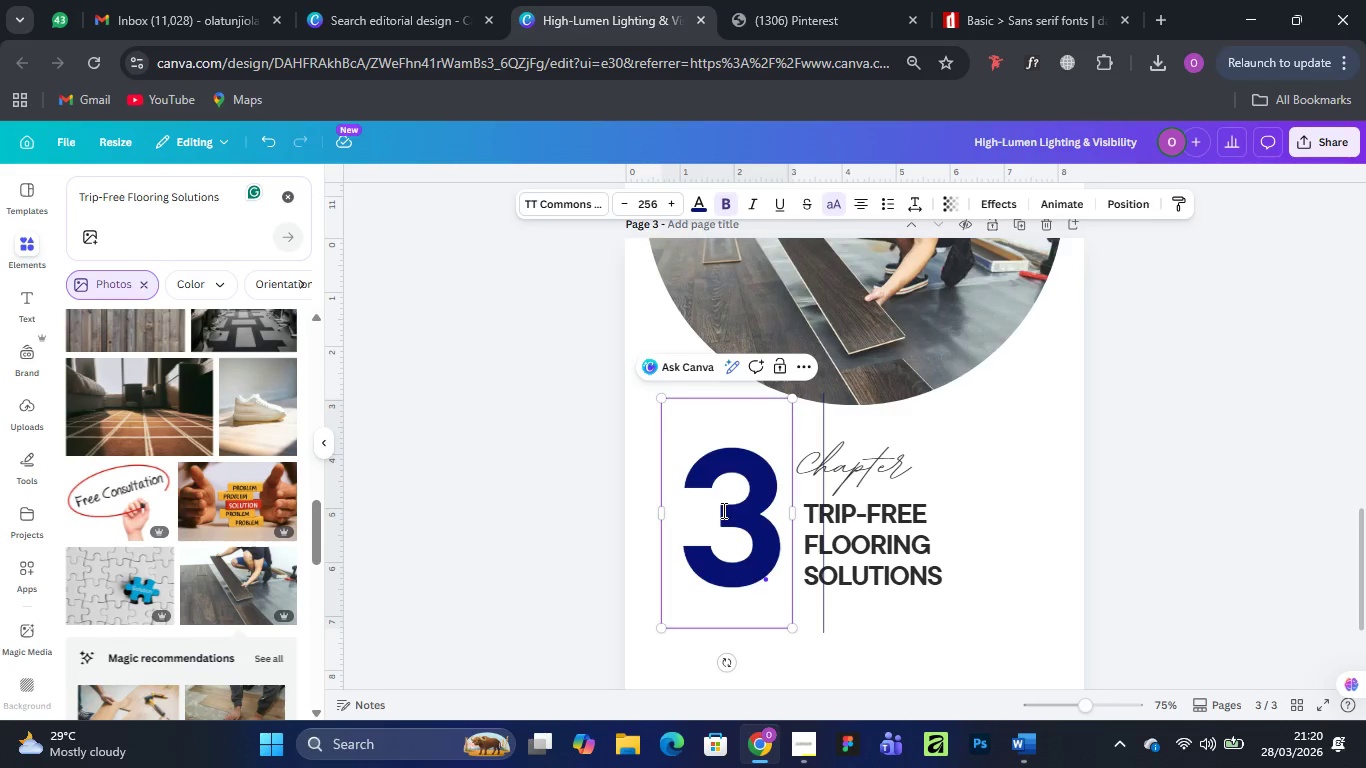 
left_click([769, 634])